 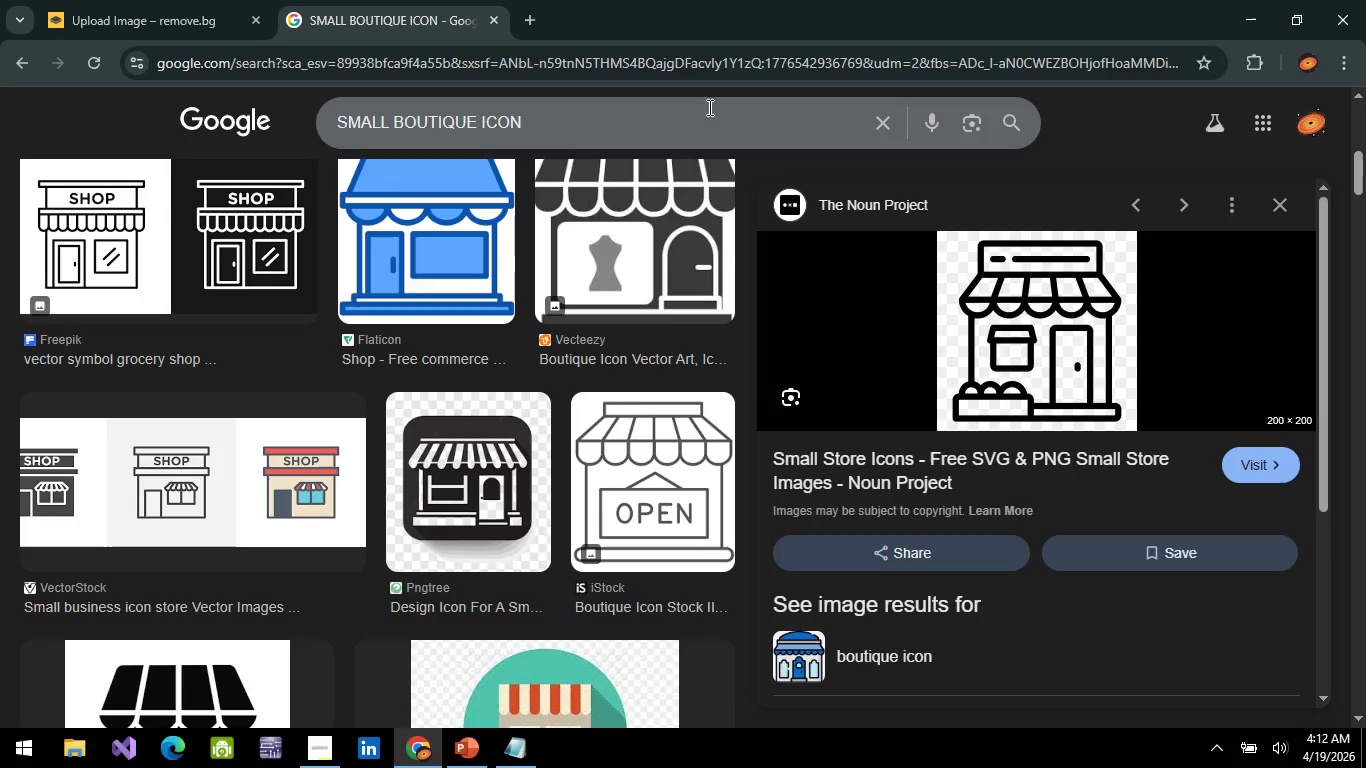 
left_click([123, 13])
 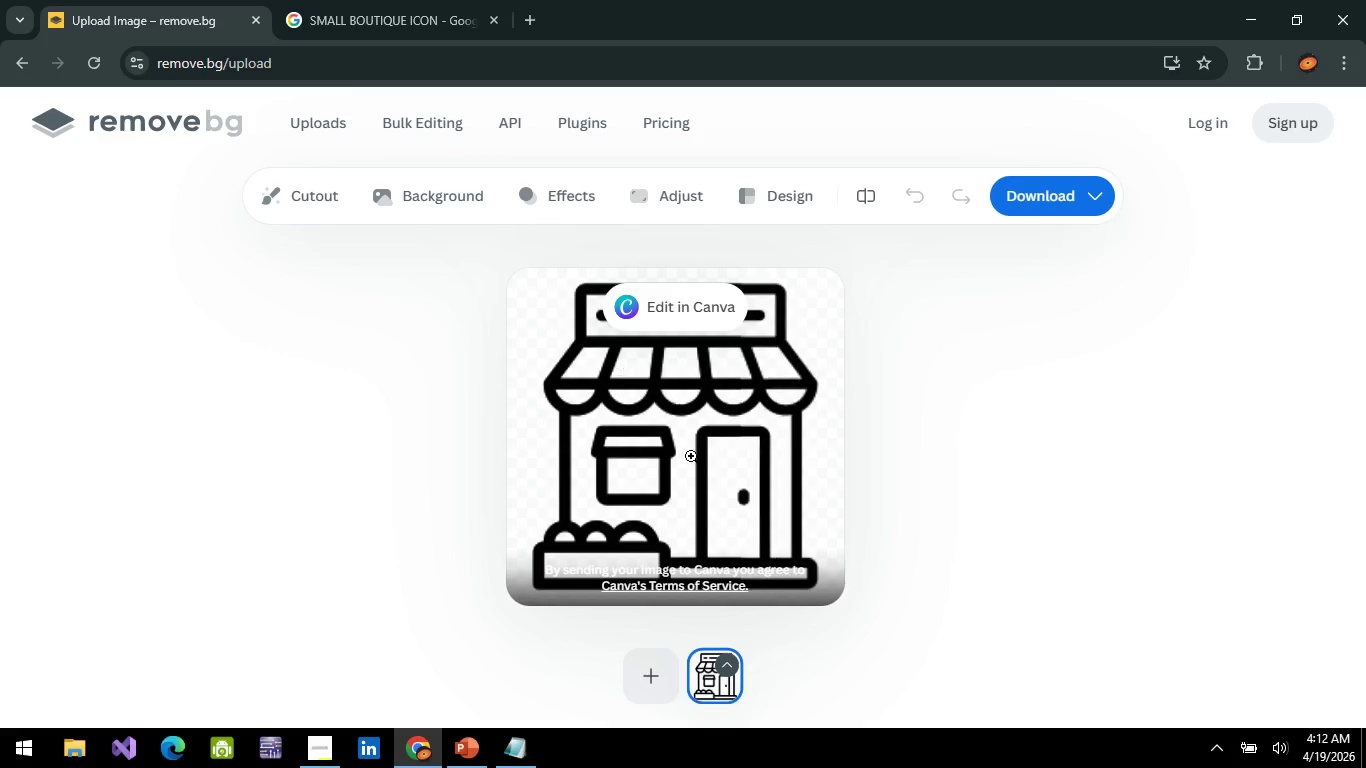 
right_click([693, 459])
 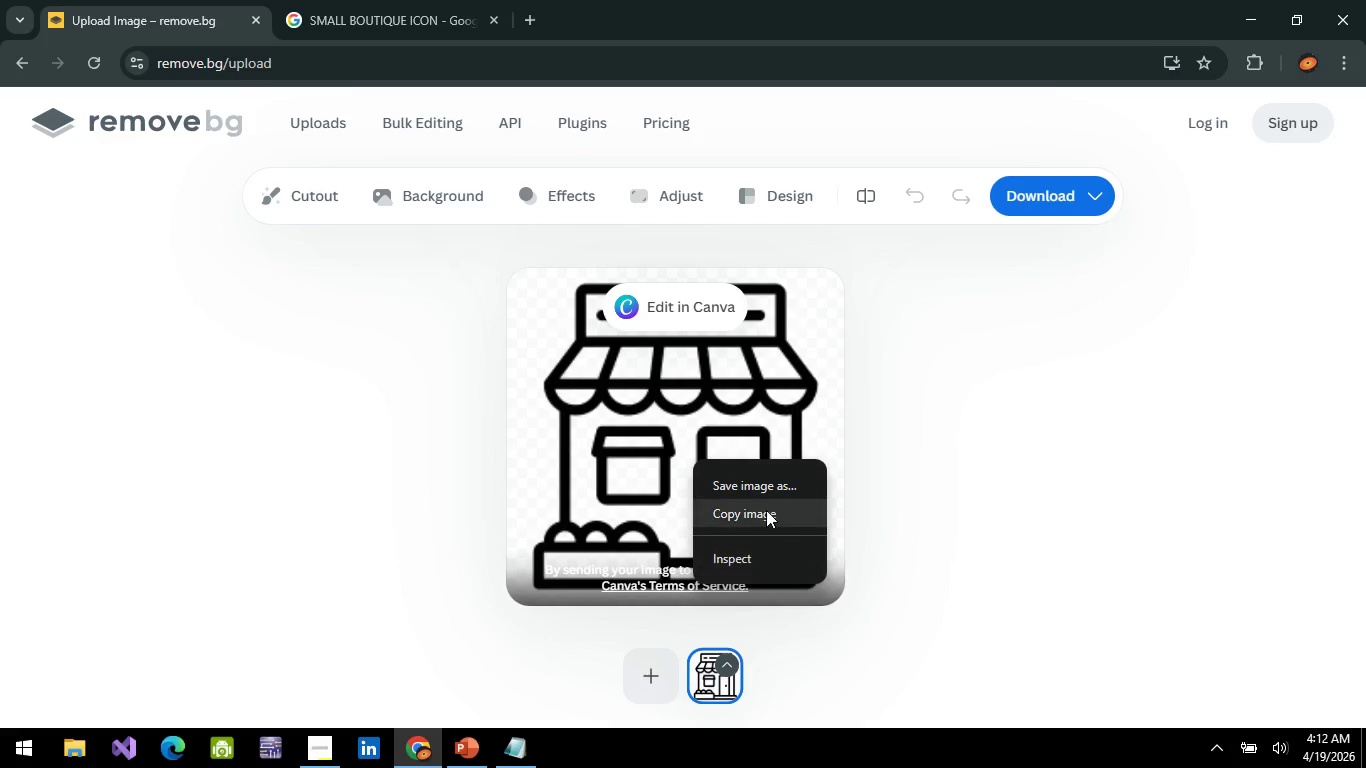 
left_click([766, 510])
 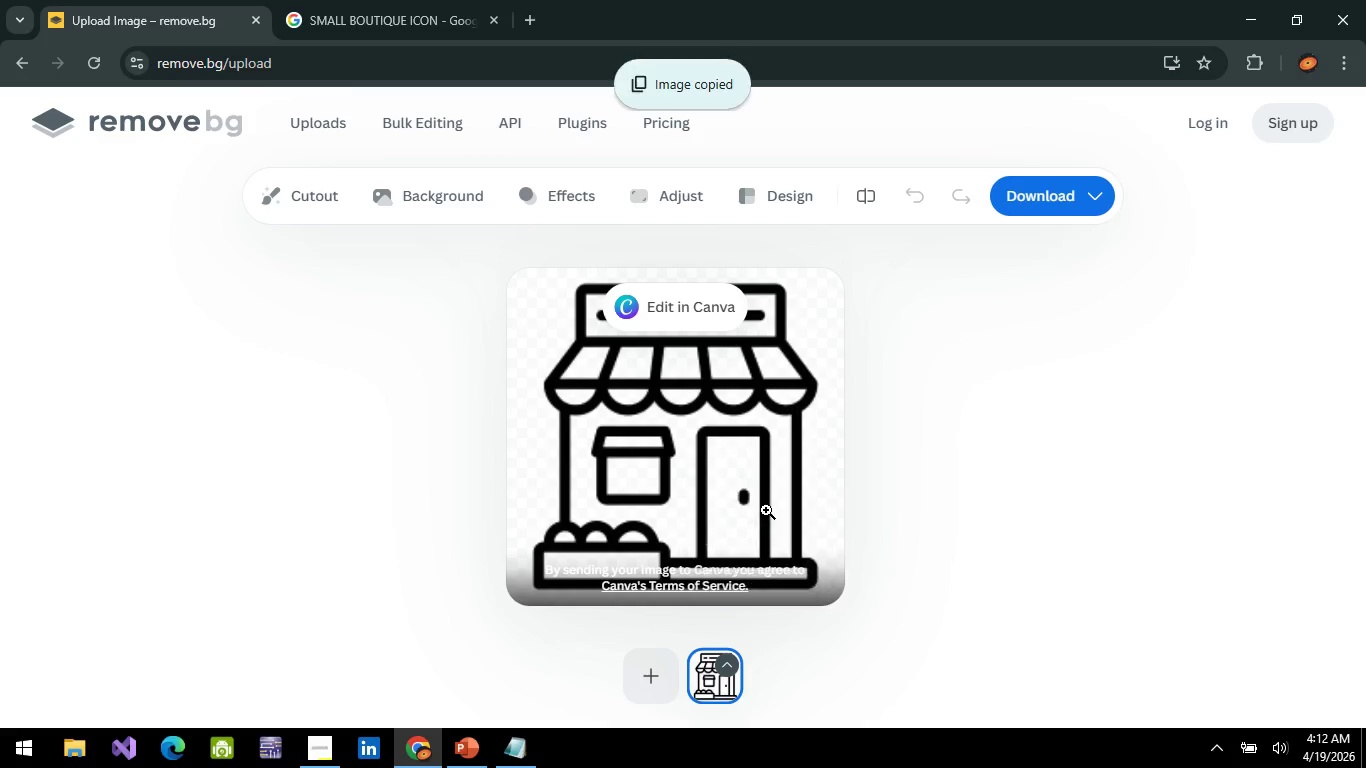 
key(Alt+AltLeft)
 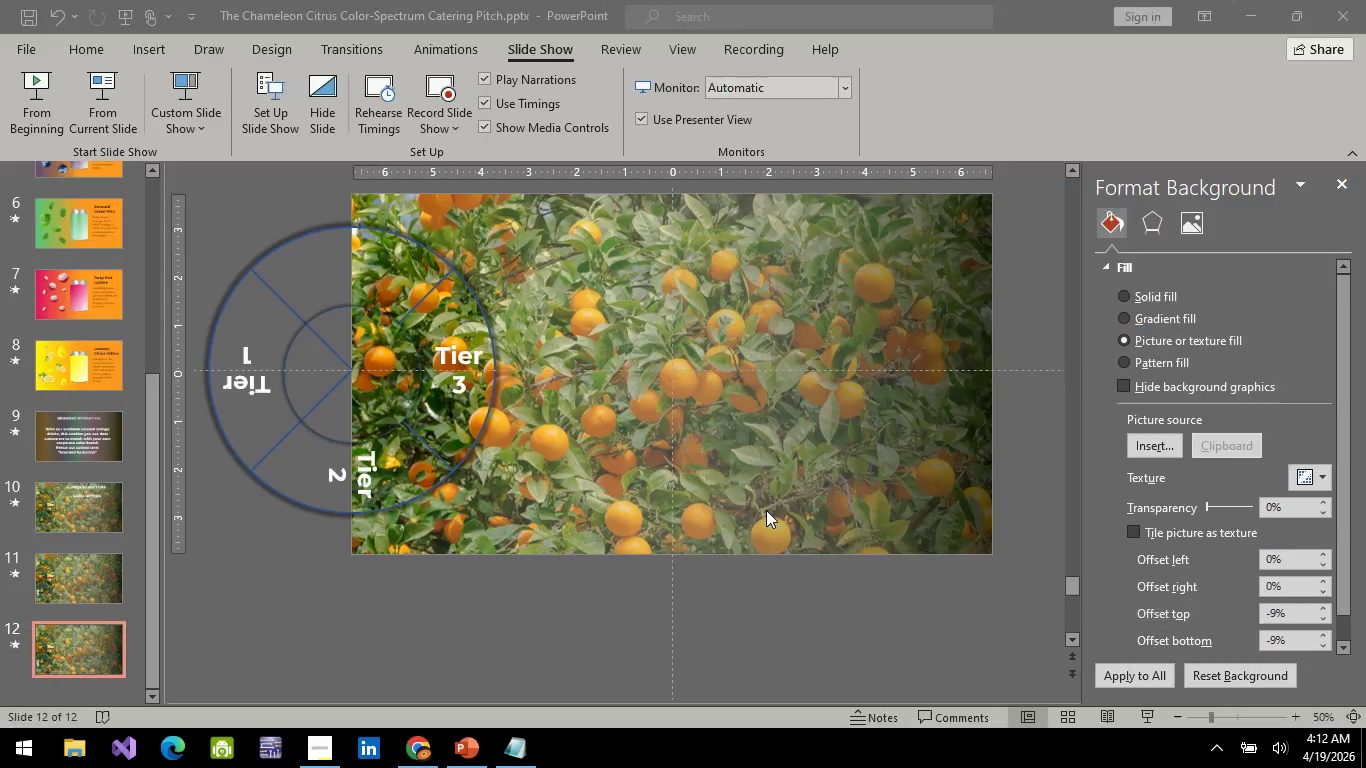 
key(Alt+Tab)
 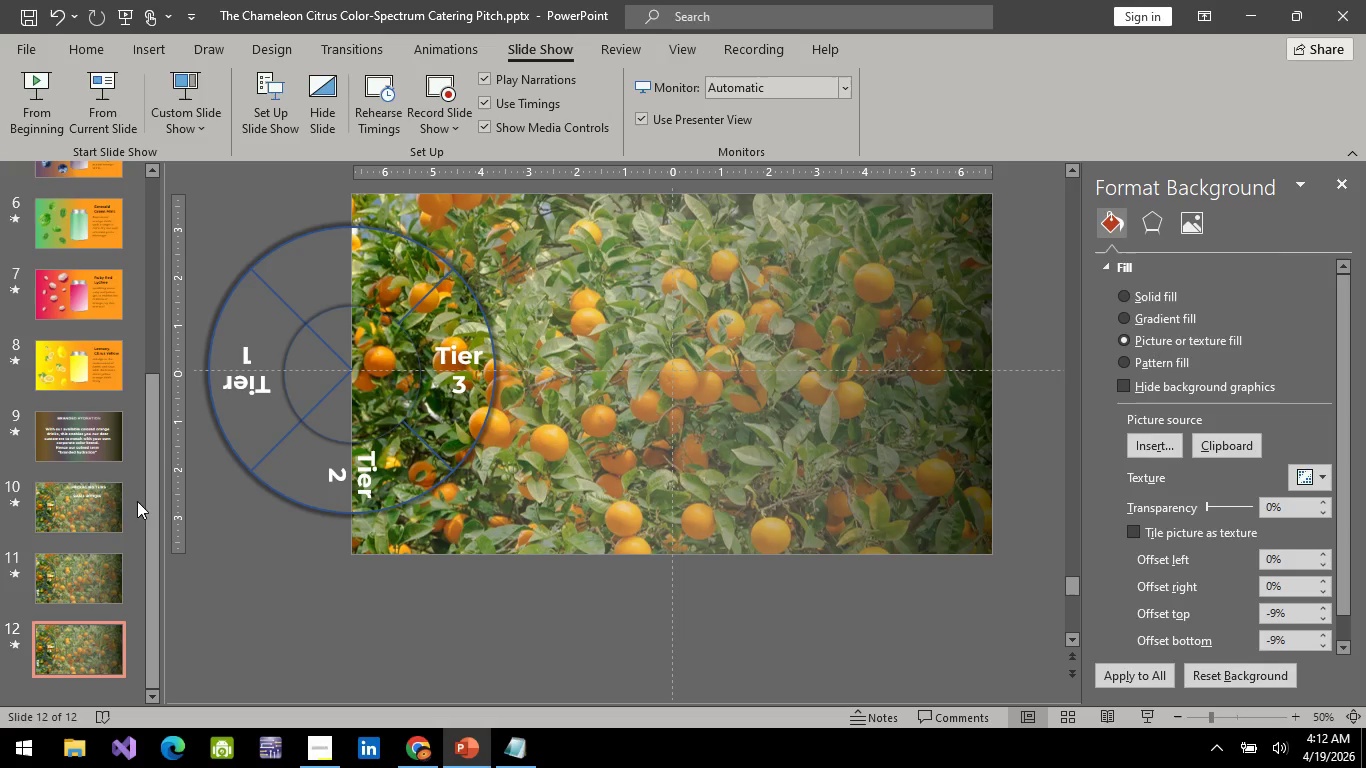 
left_click([74, 510])
 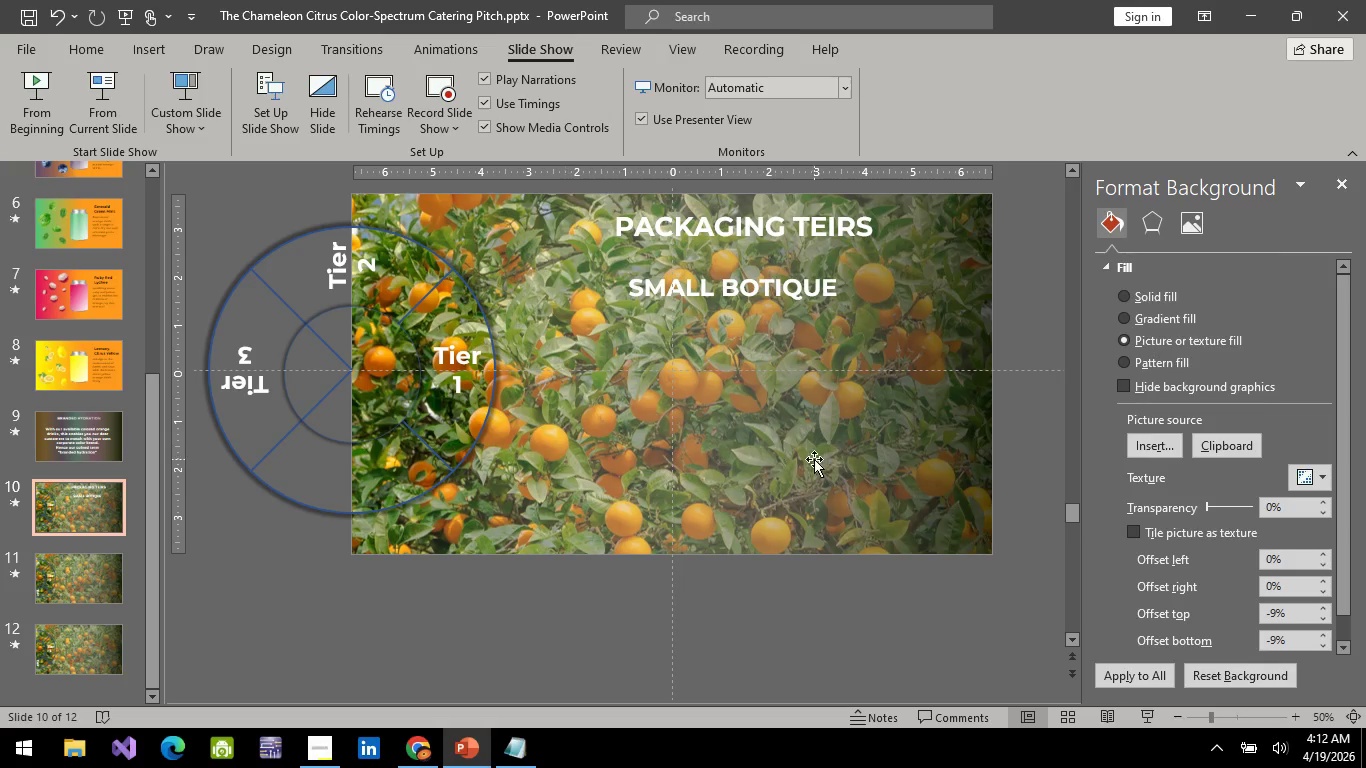 
key(Control+V)
 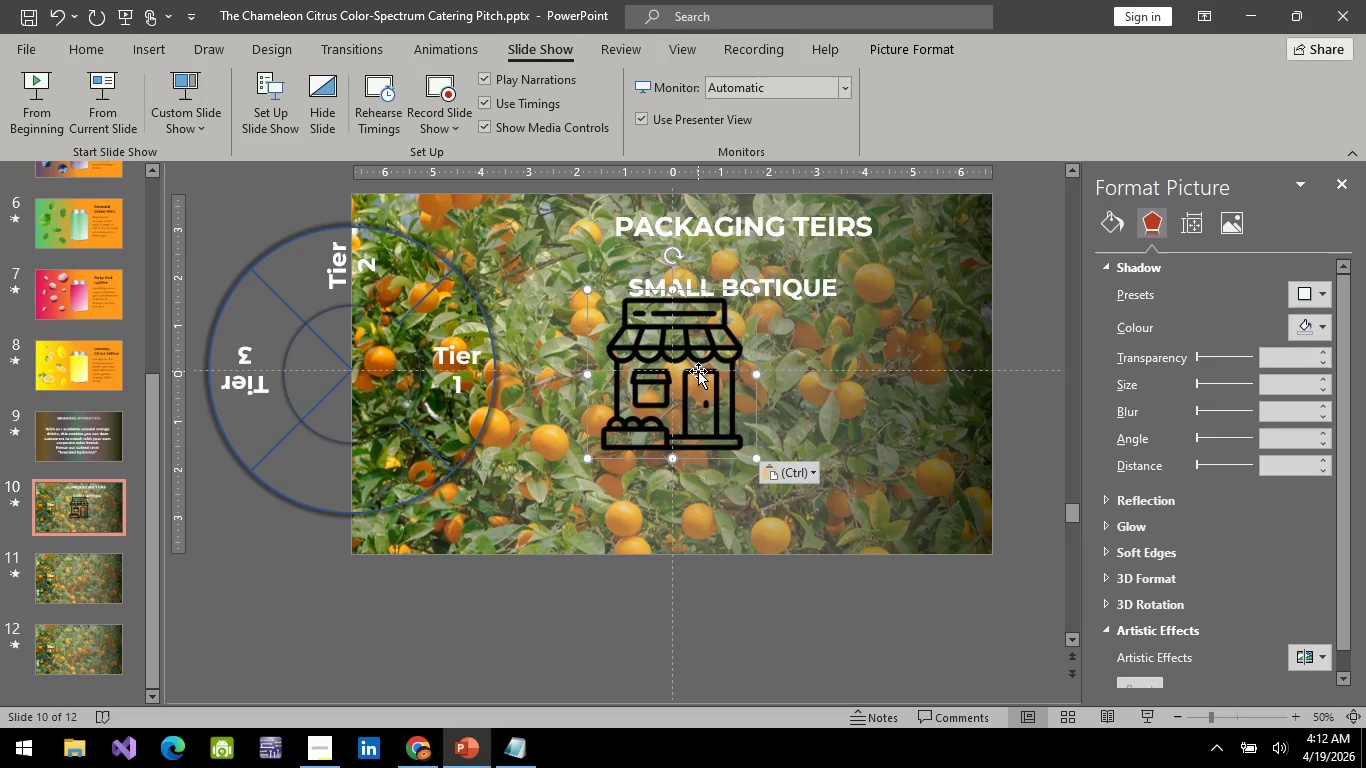 
left_click_drag(start_coordinate=[698, 371], to_coordinate=[763, 399])
 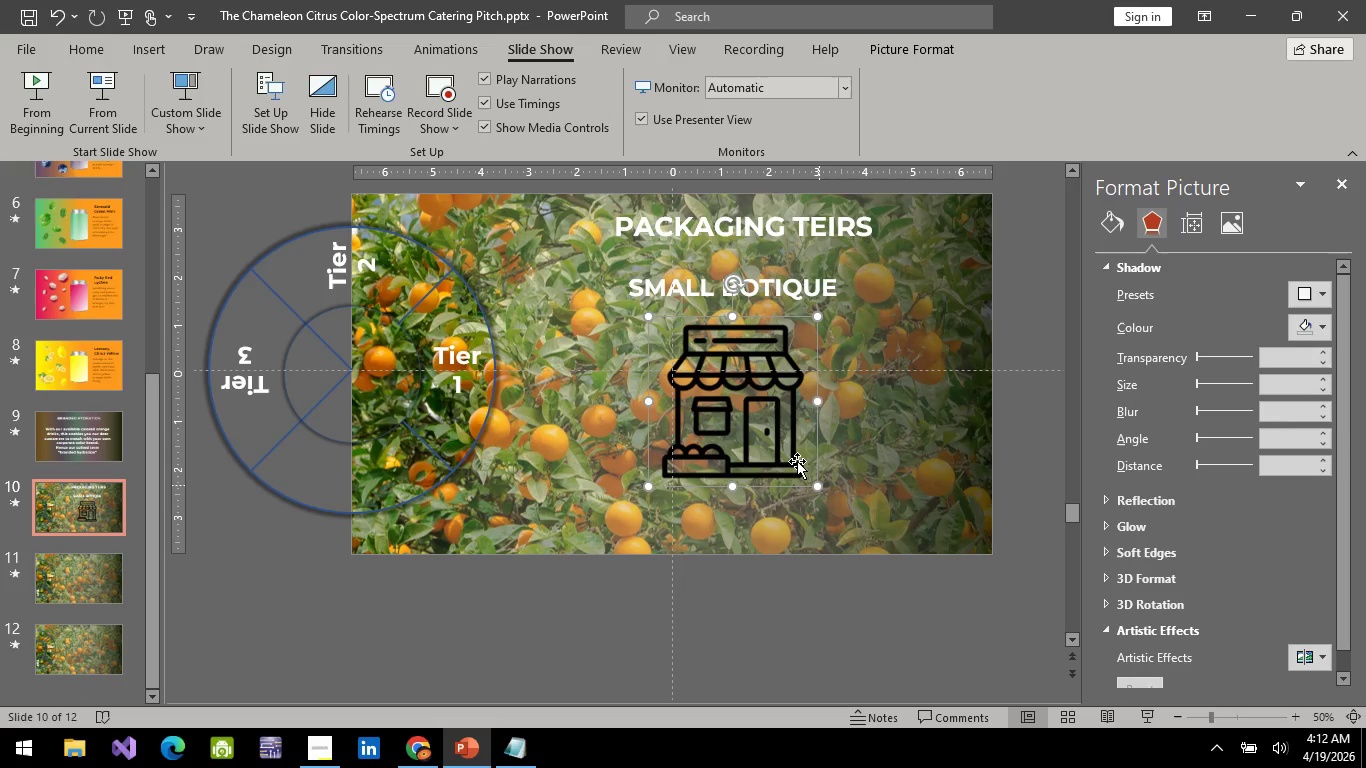 
left_click_drag(start_coordinate=[744, 420], to_coordinate=[751, 421])
 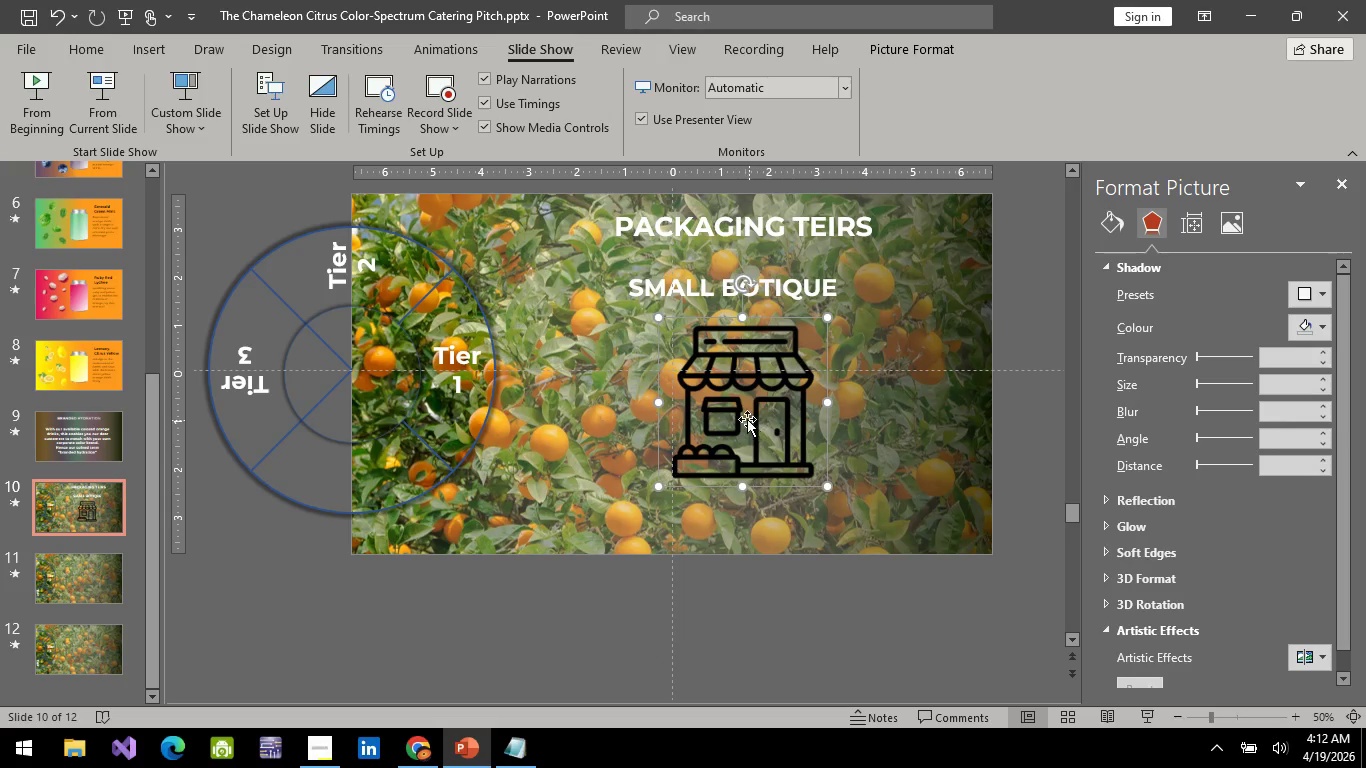 
key(Alt+AltLeft)
 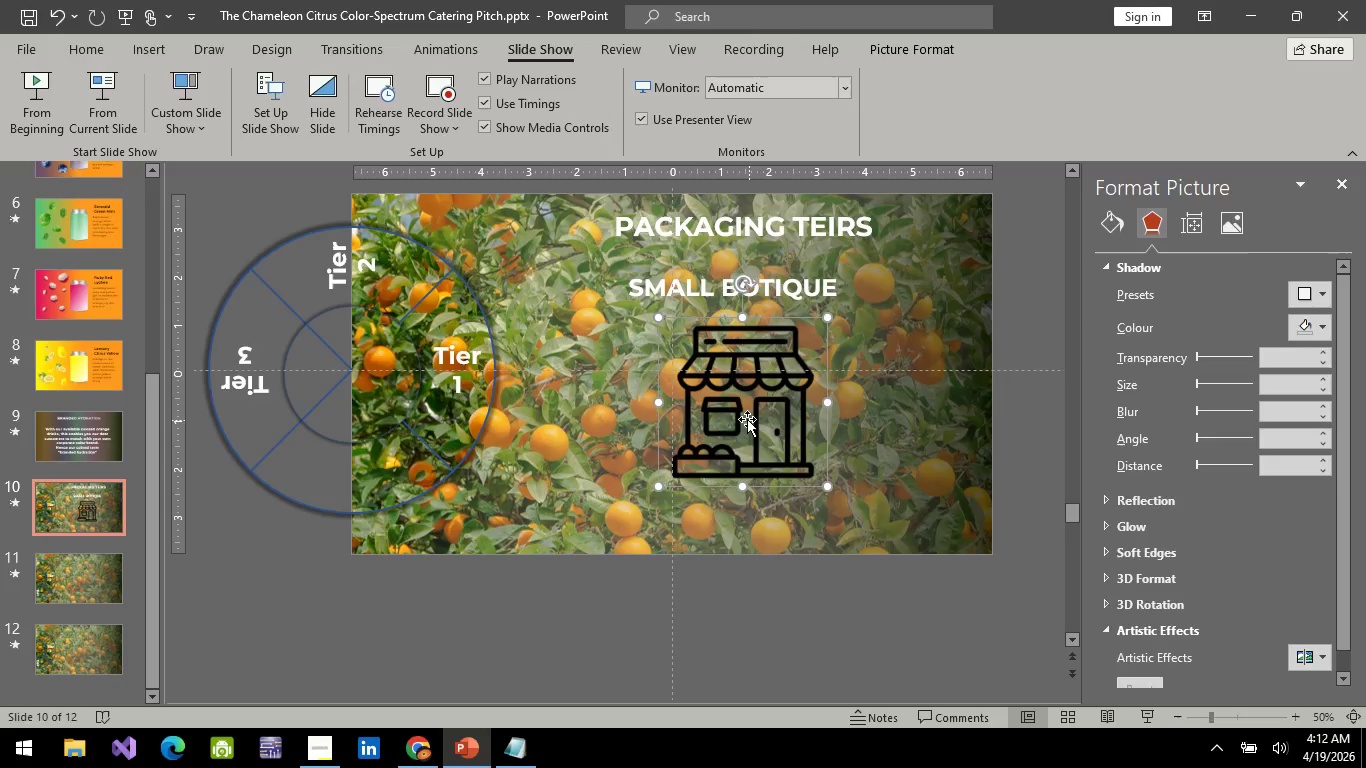 
key(Alt+Tab)
 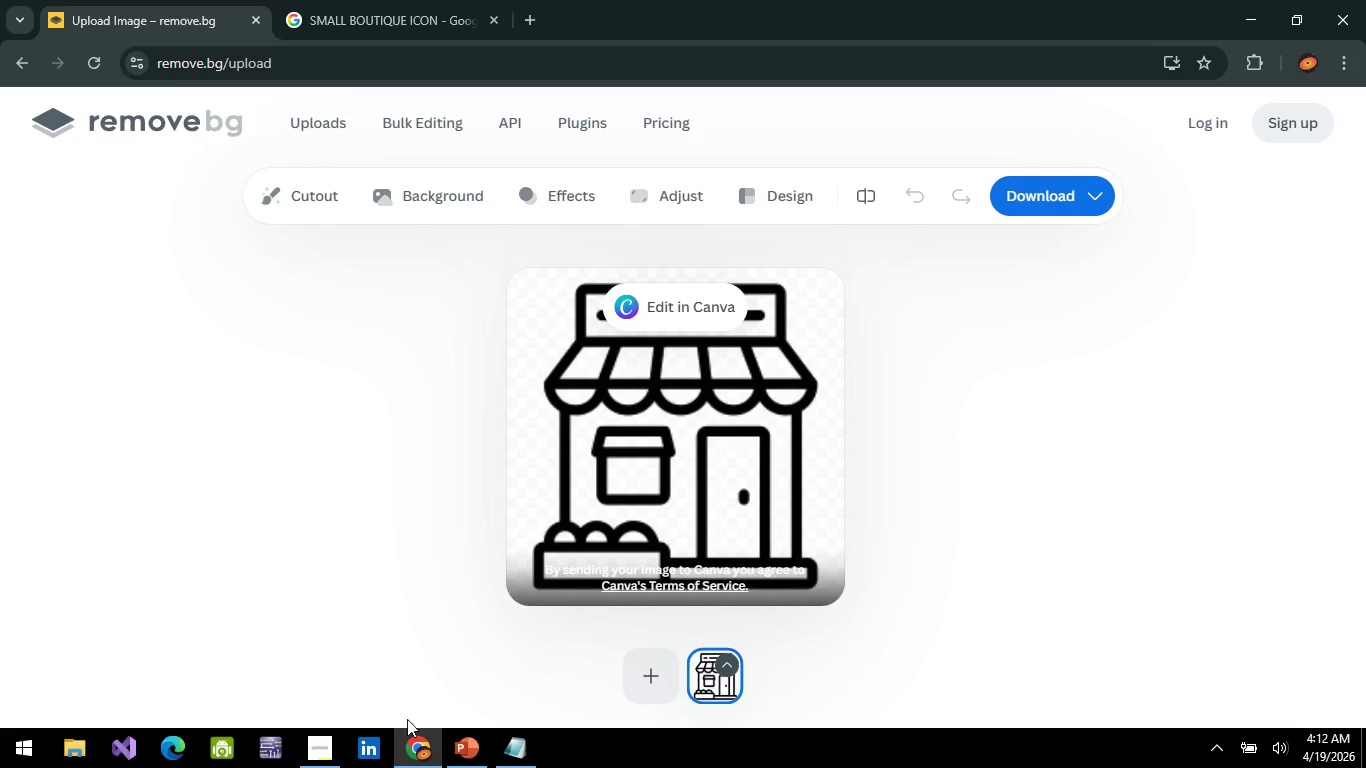 
key(Alt+AltLeft)
 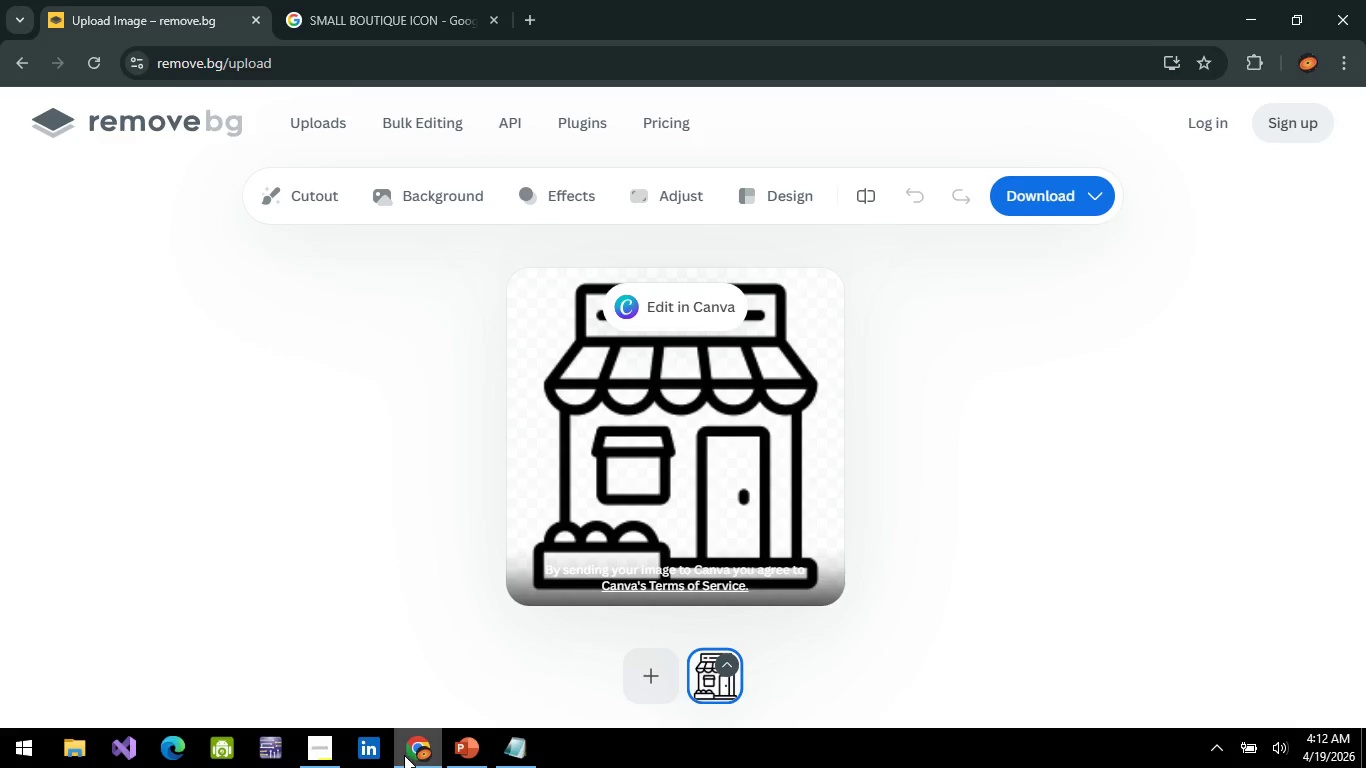 
key(Alt+Tab)
 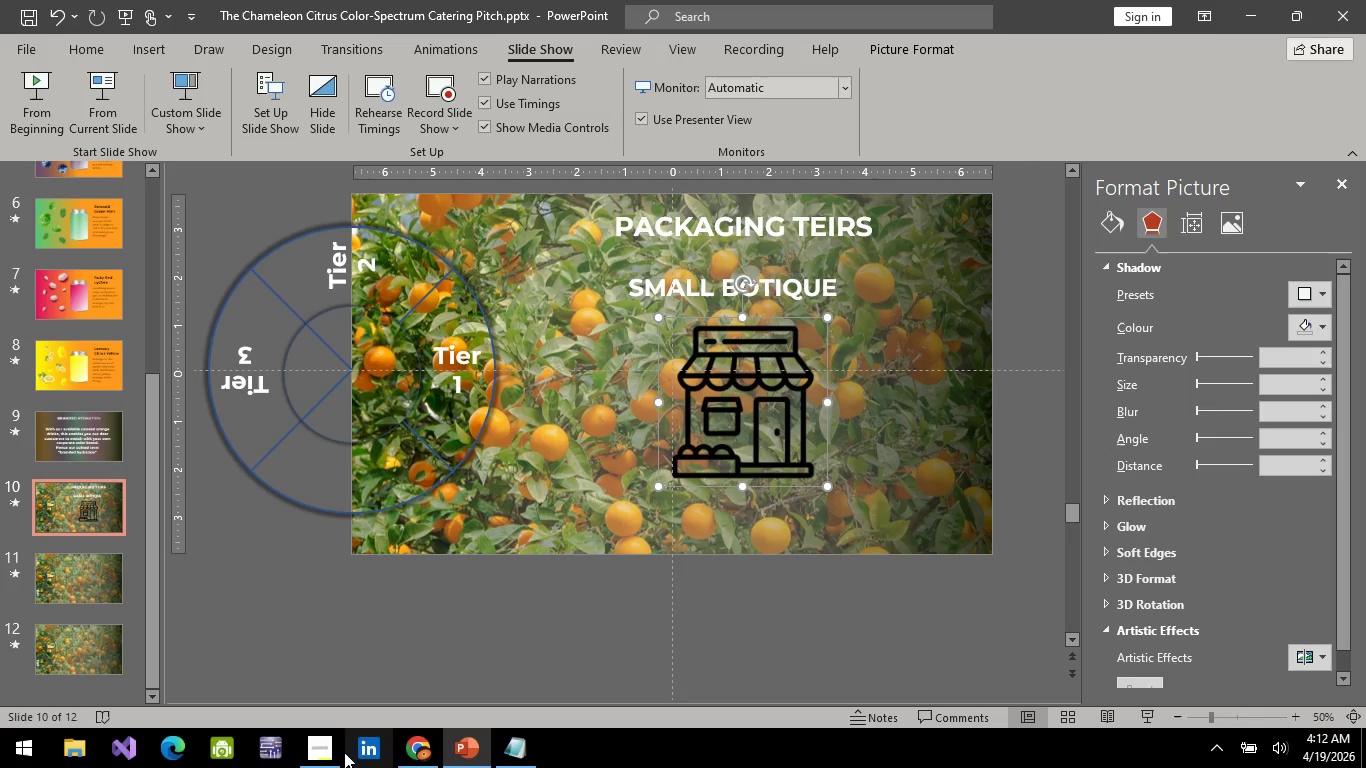 
left_click([338, 755])